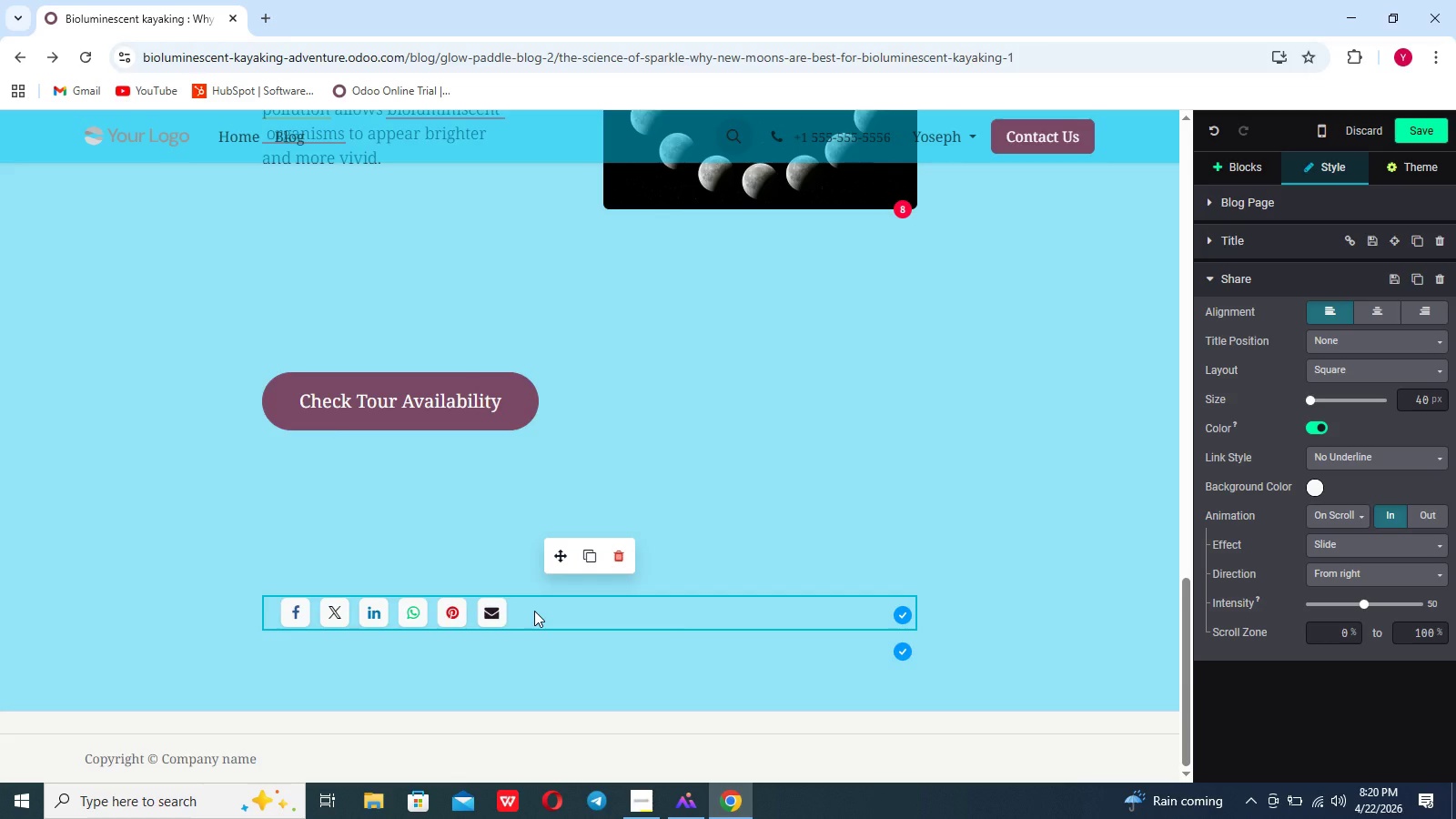 
left_click([534, 611])
 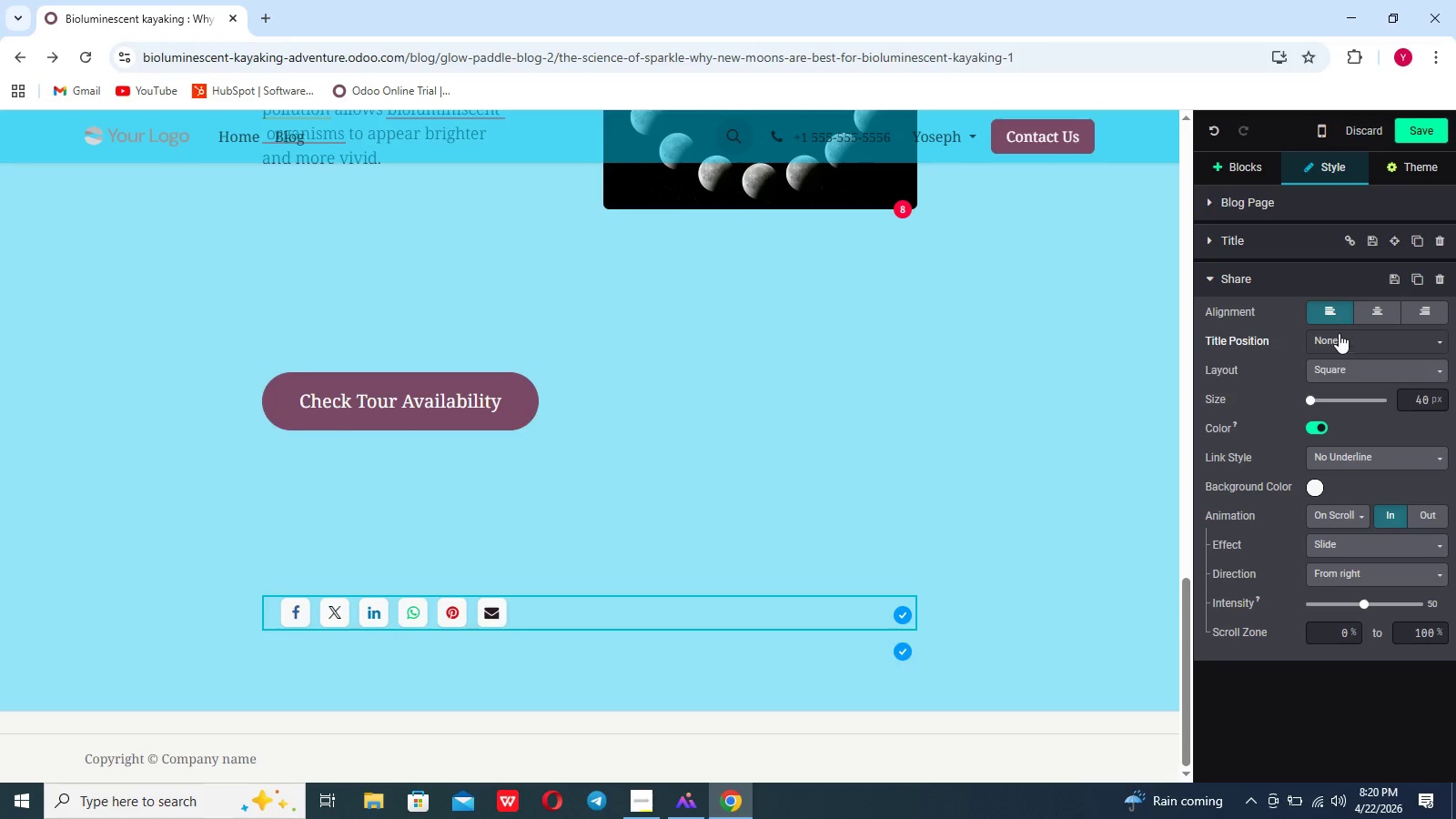 
wait(5.66)
 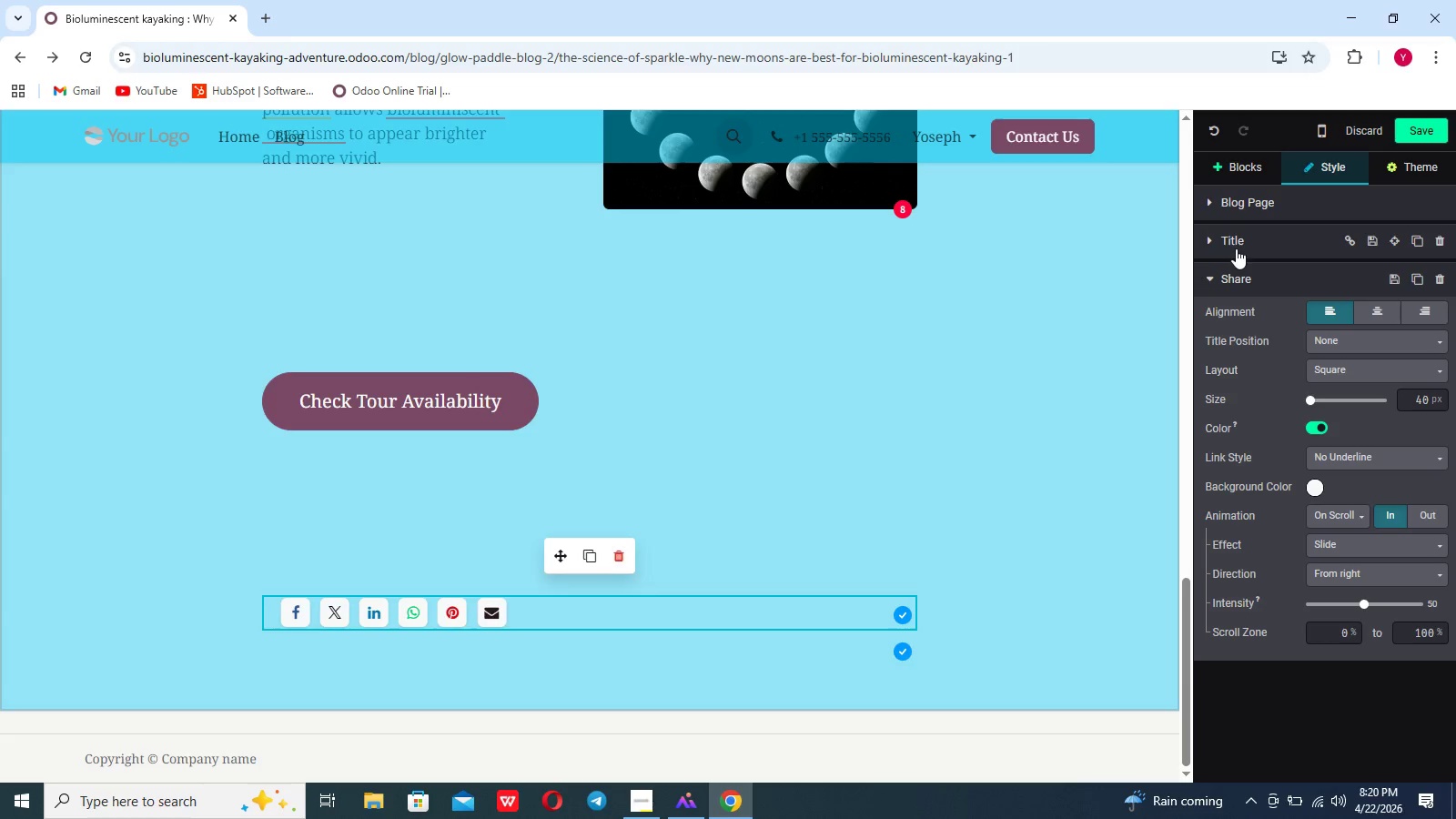 
left_click([1382, 309])
 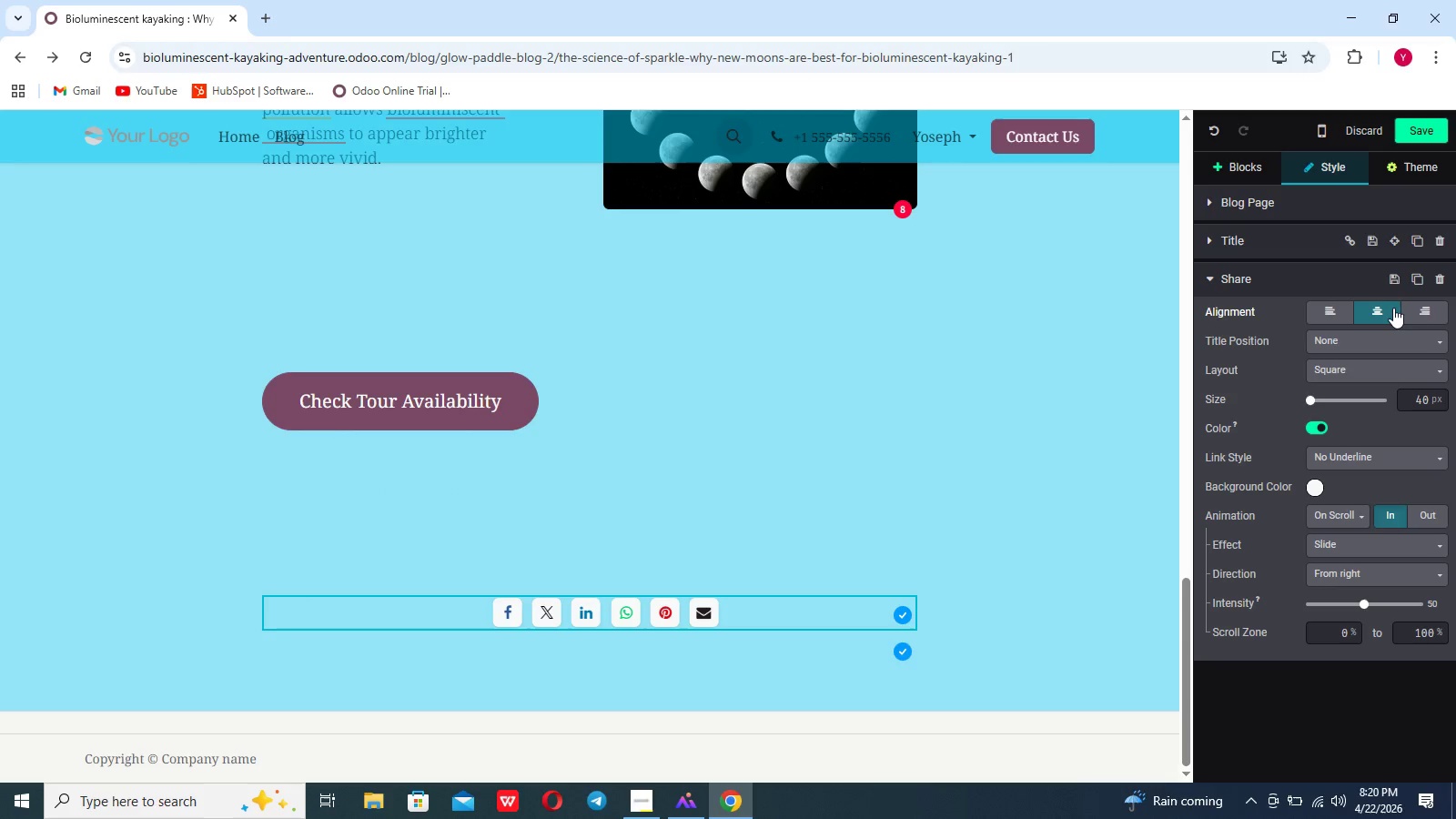 
left_click([1425, 308])
 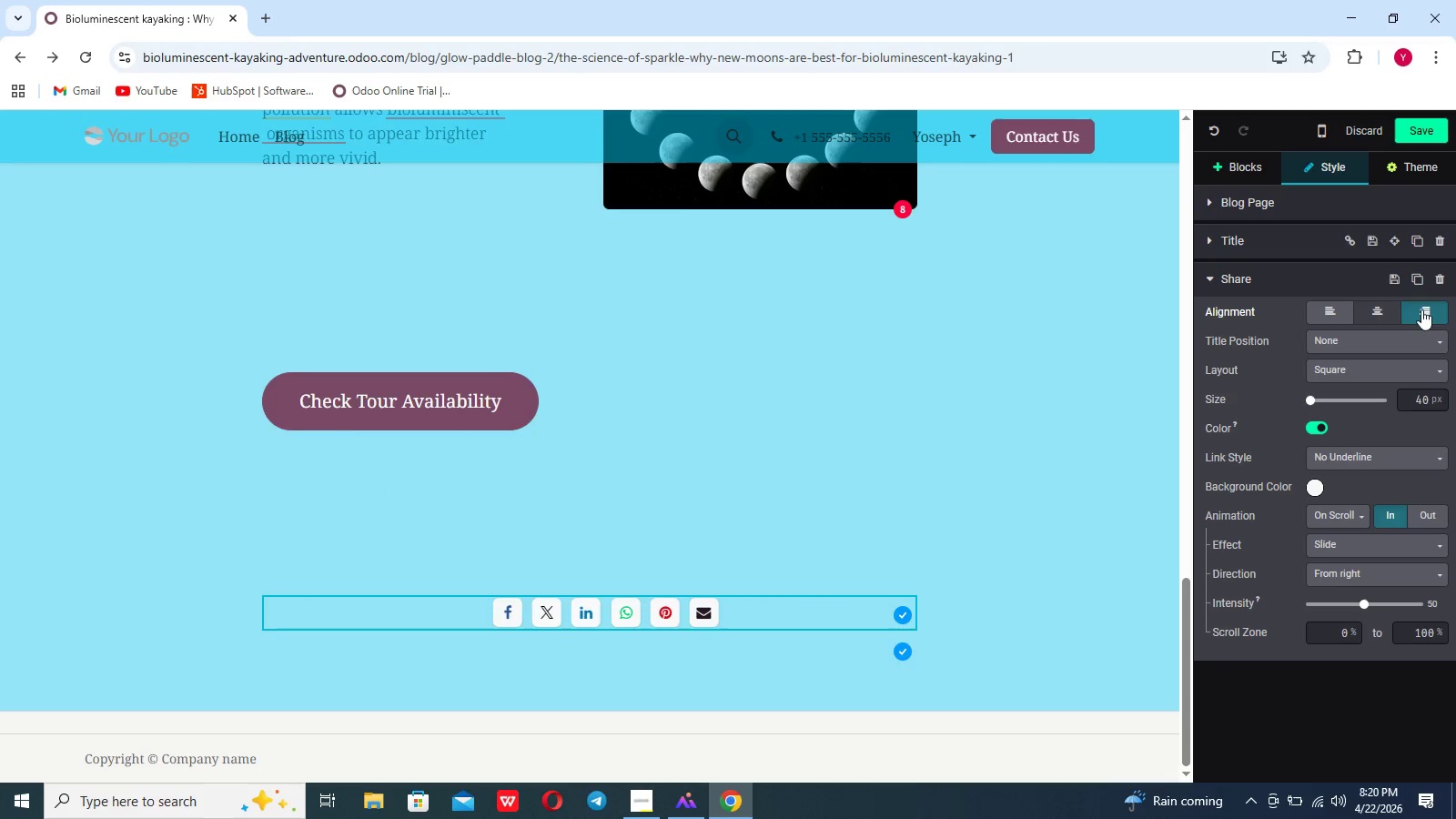 
left_click([1443, 309])
 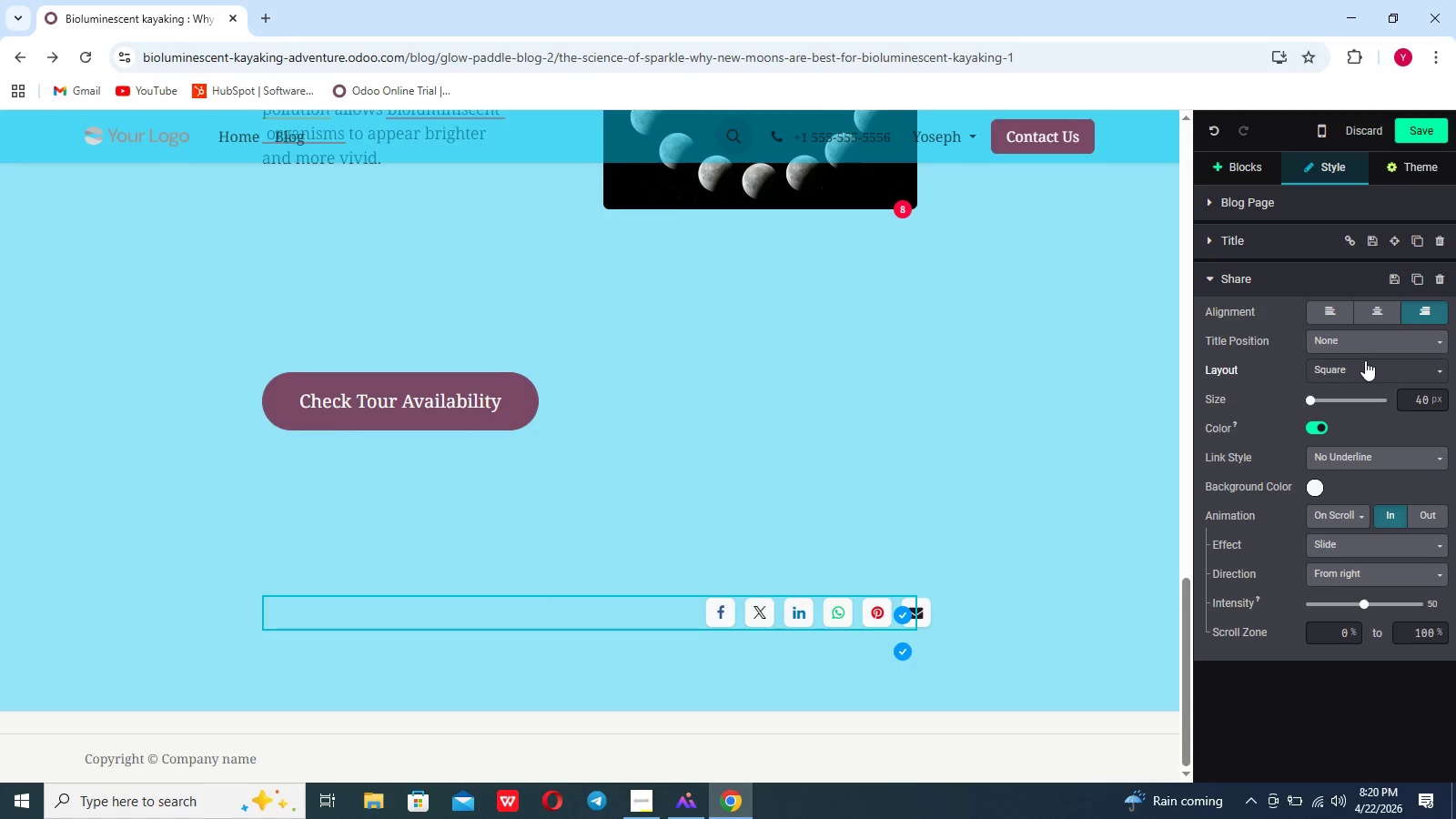 
left_click([1371, 345])
 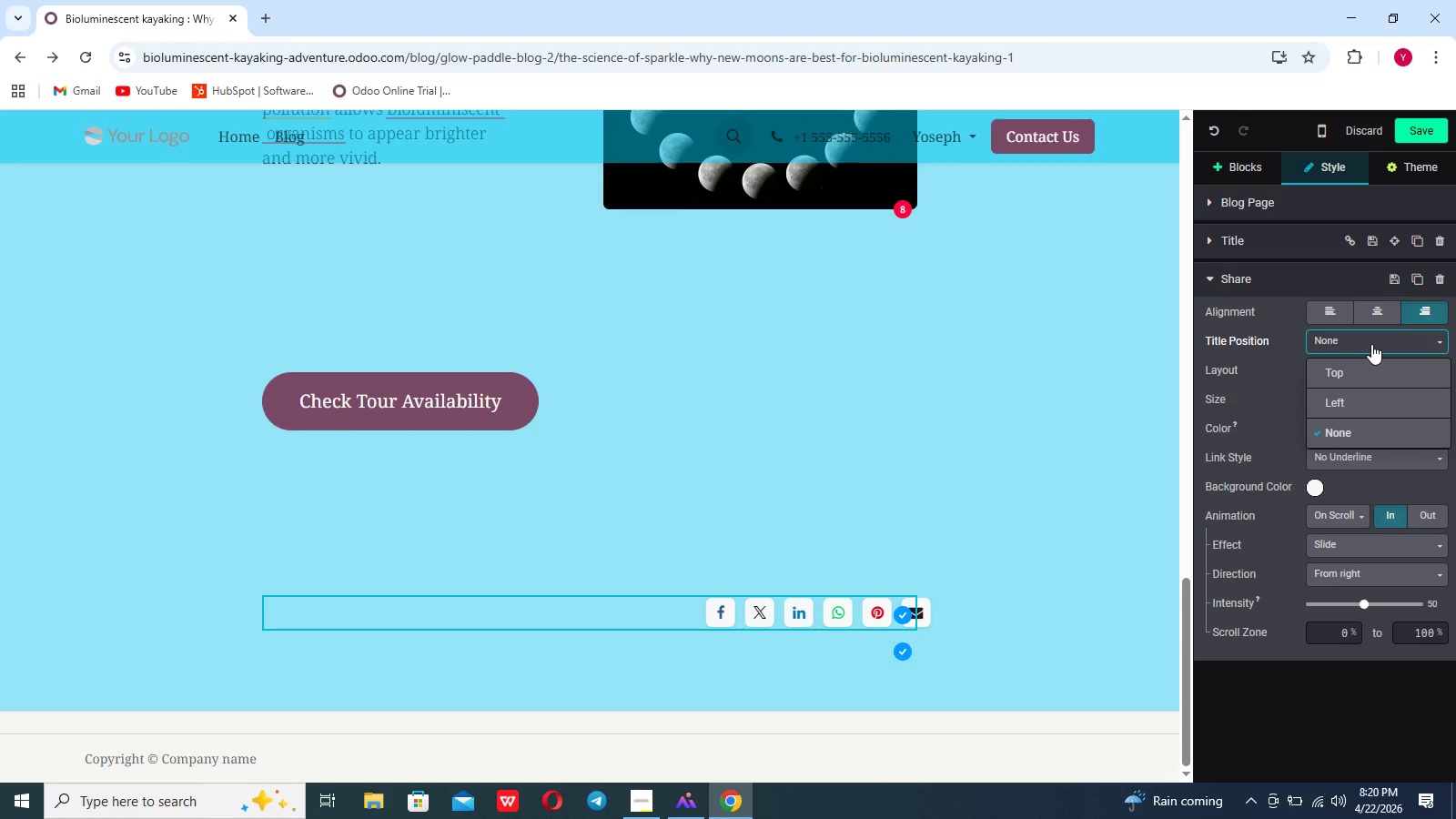 
left_click([1371, 344])
 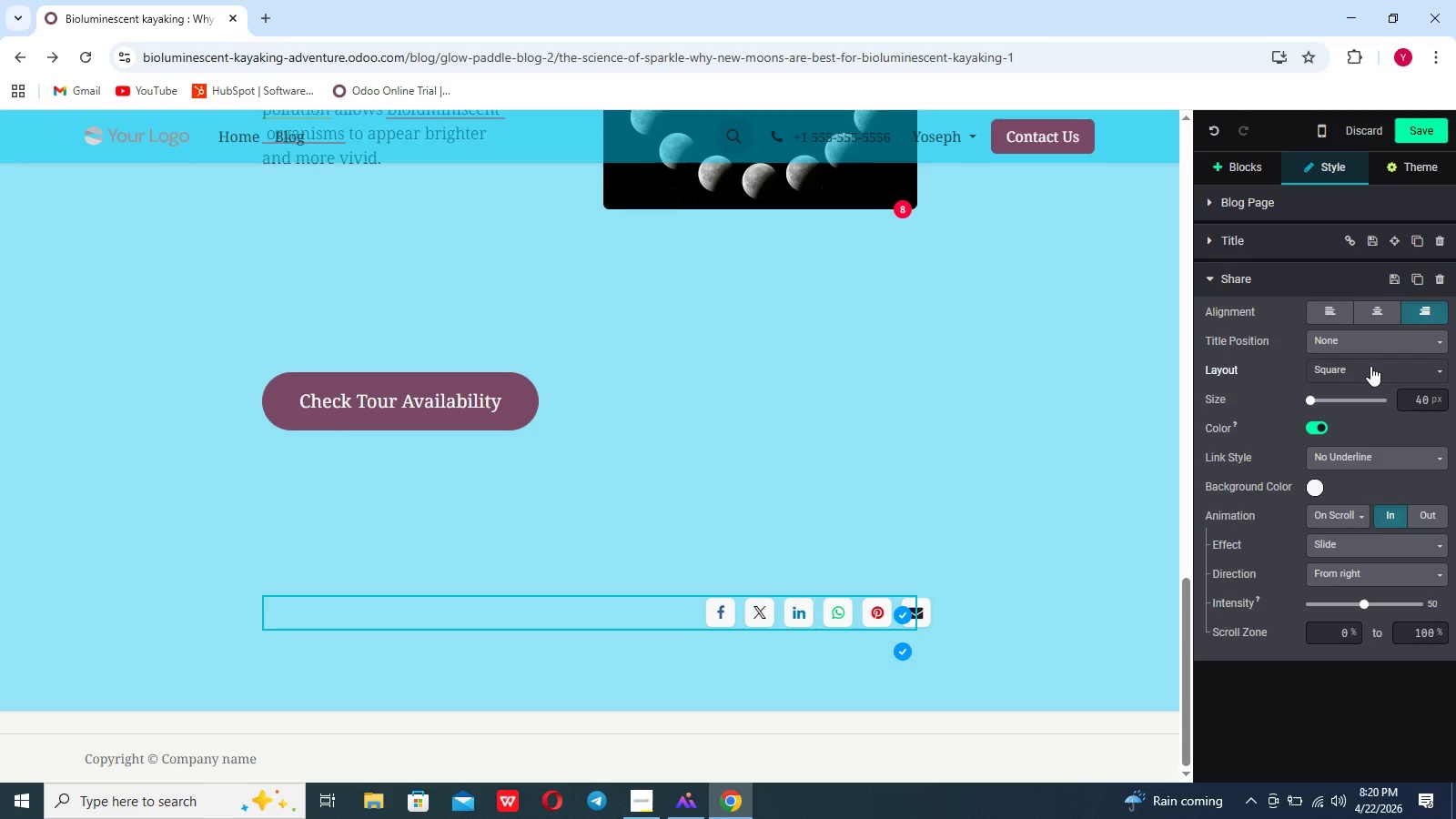 
left_click([1370, 366])
 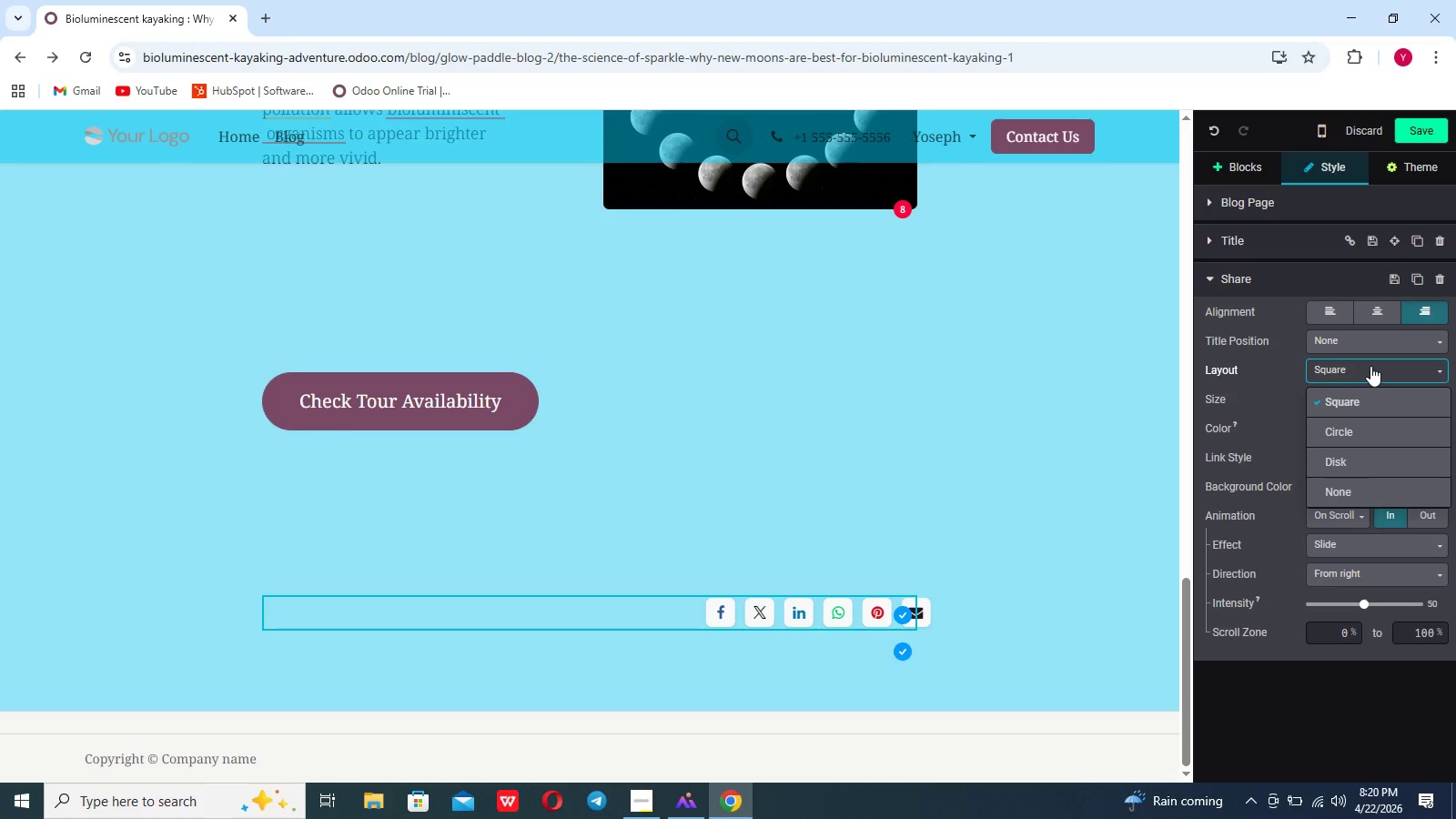 
left_click([1370, 366])
 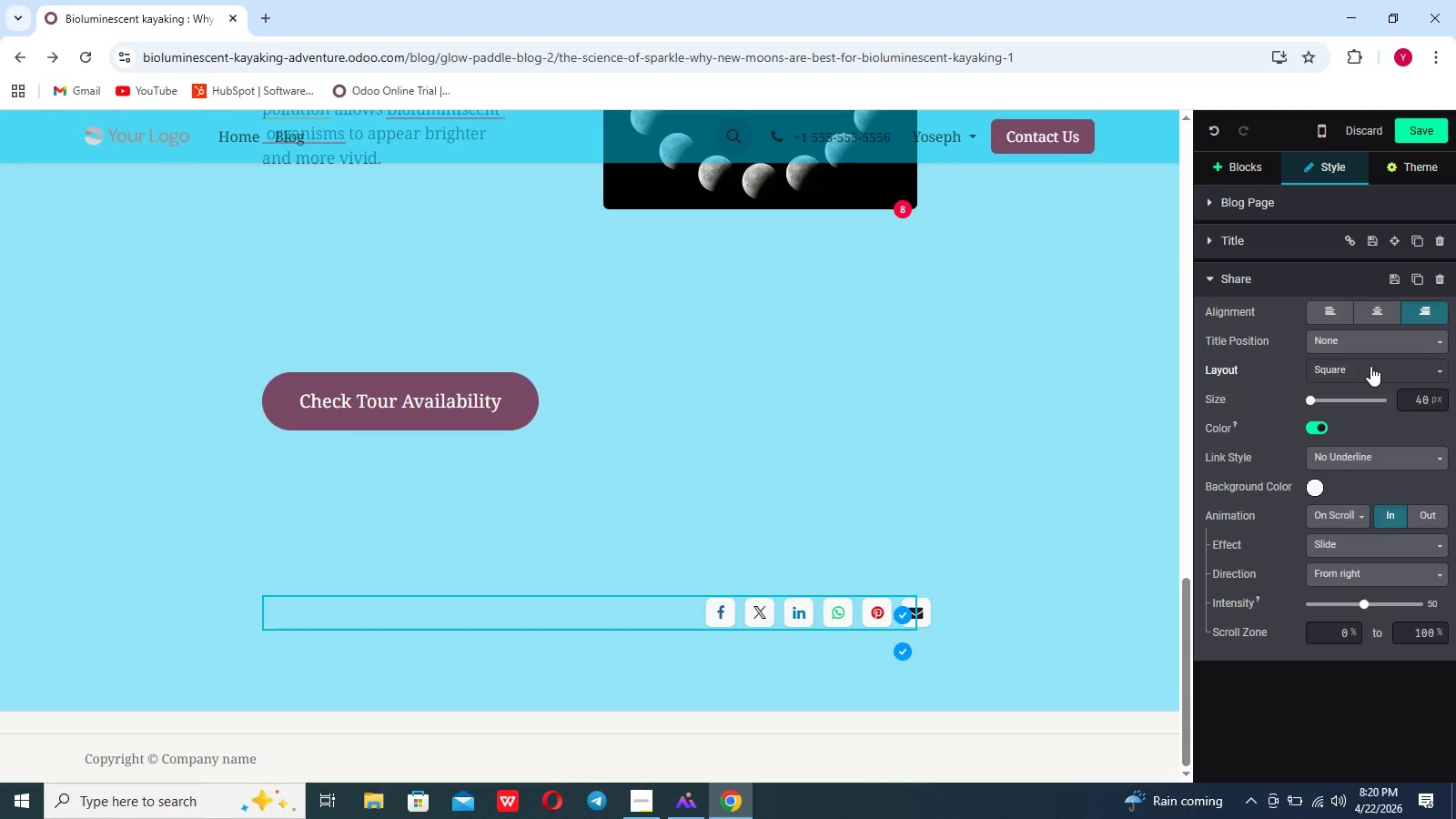 
left_click([1370, 366])
 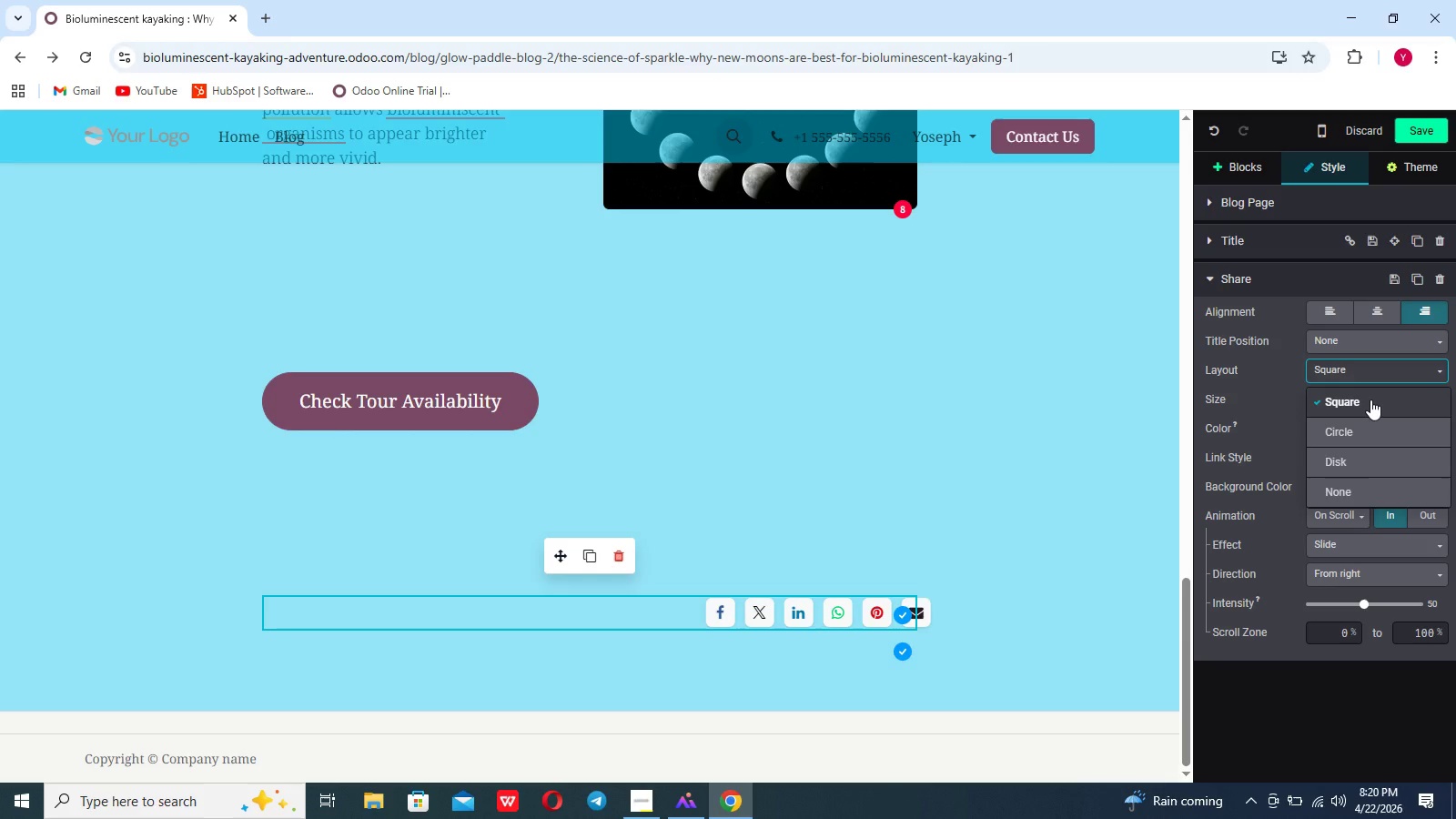 
wait(5.91)
 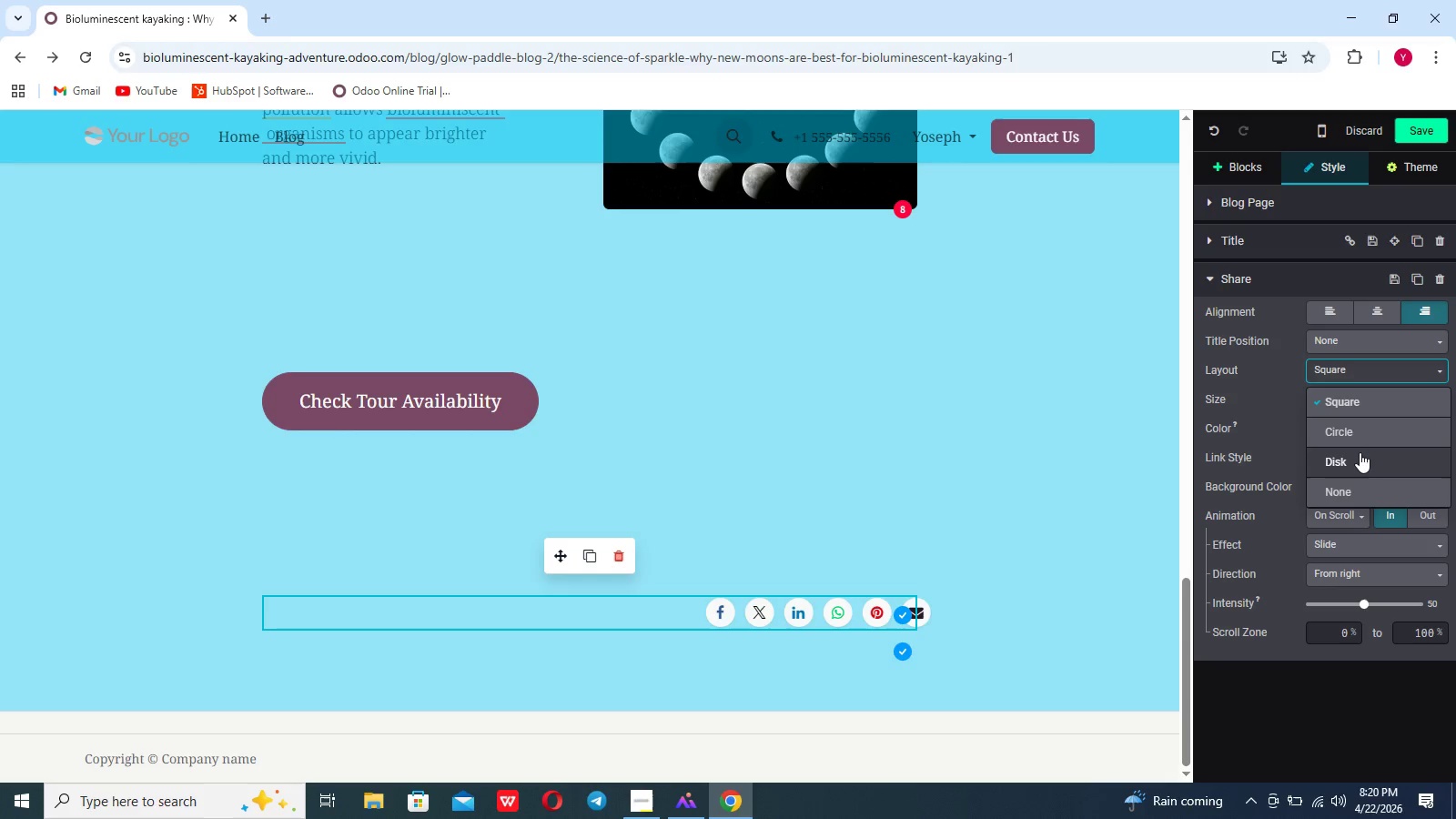 
mouse_move([1360, 468])
 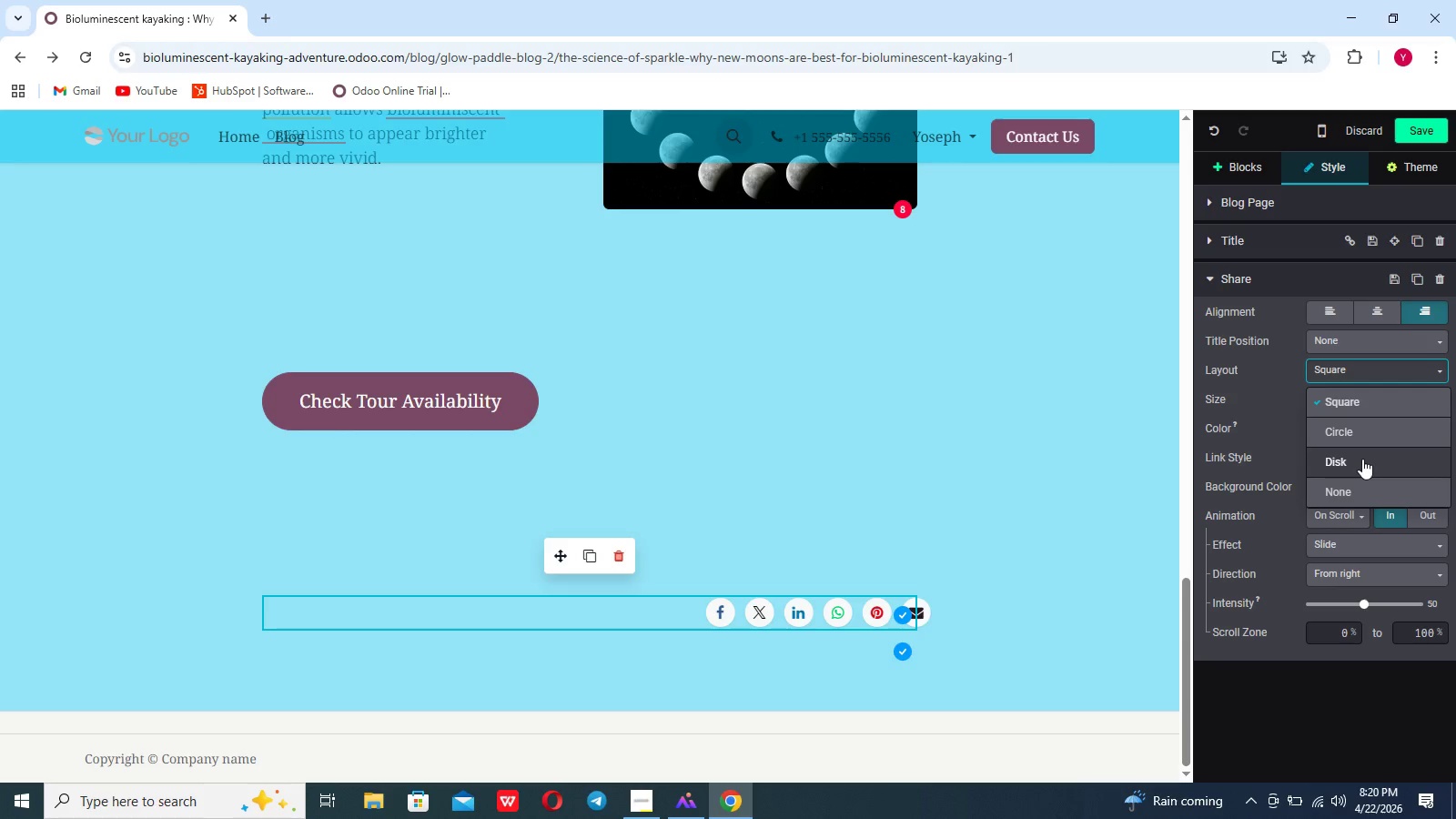 
left_click([1362, 459])
 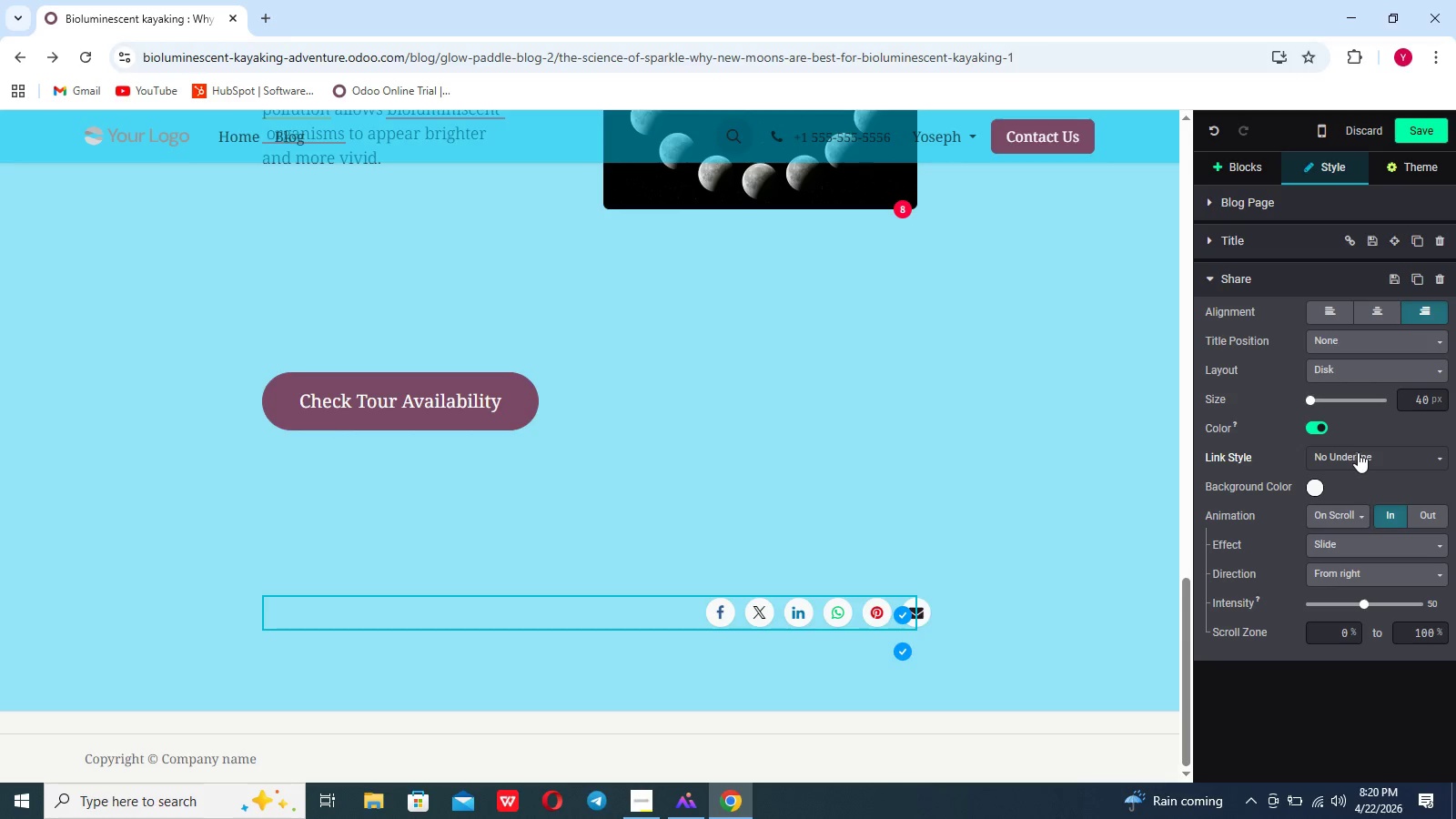 
left_click([1359, 454])
 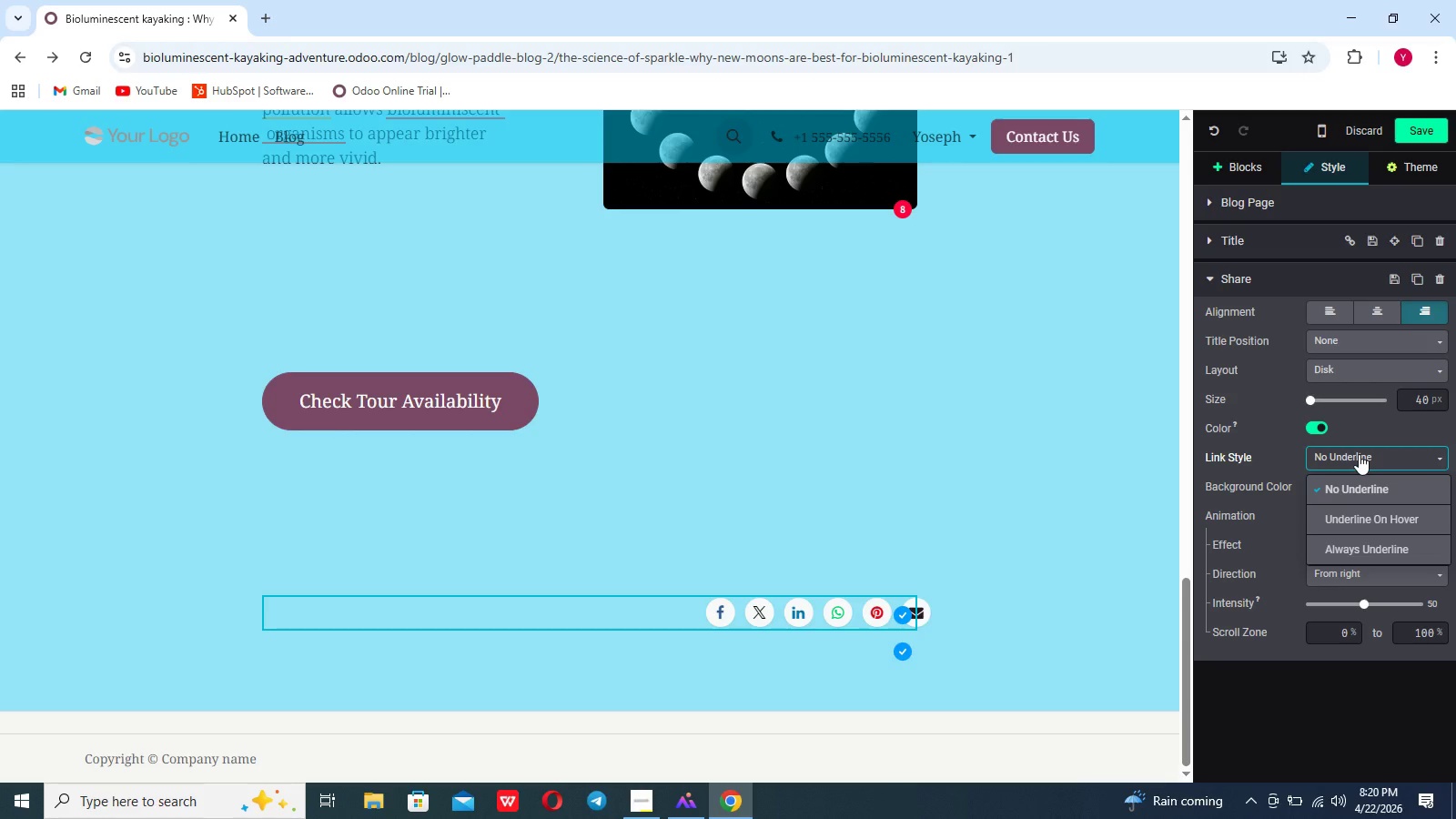 
left_click([1359, 454])
 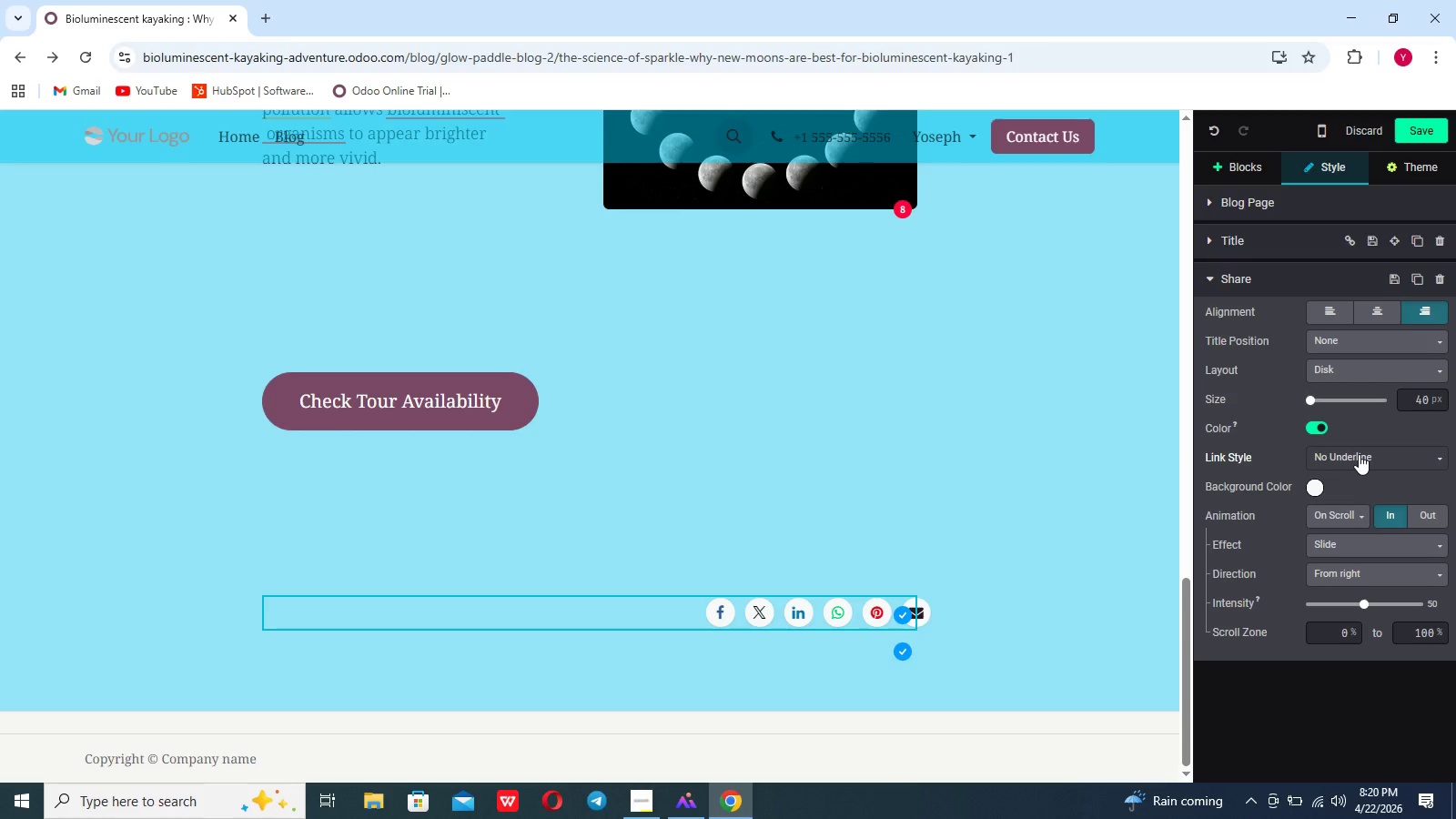 
scroll: coordinate [1359, 454], scroll_direction: down, amount: 5.0
 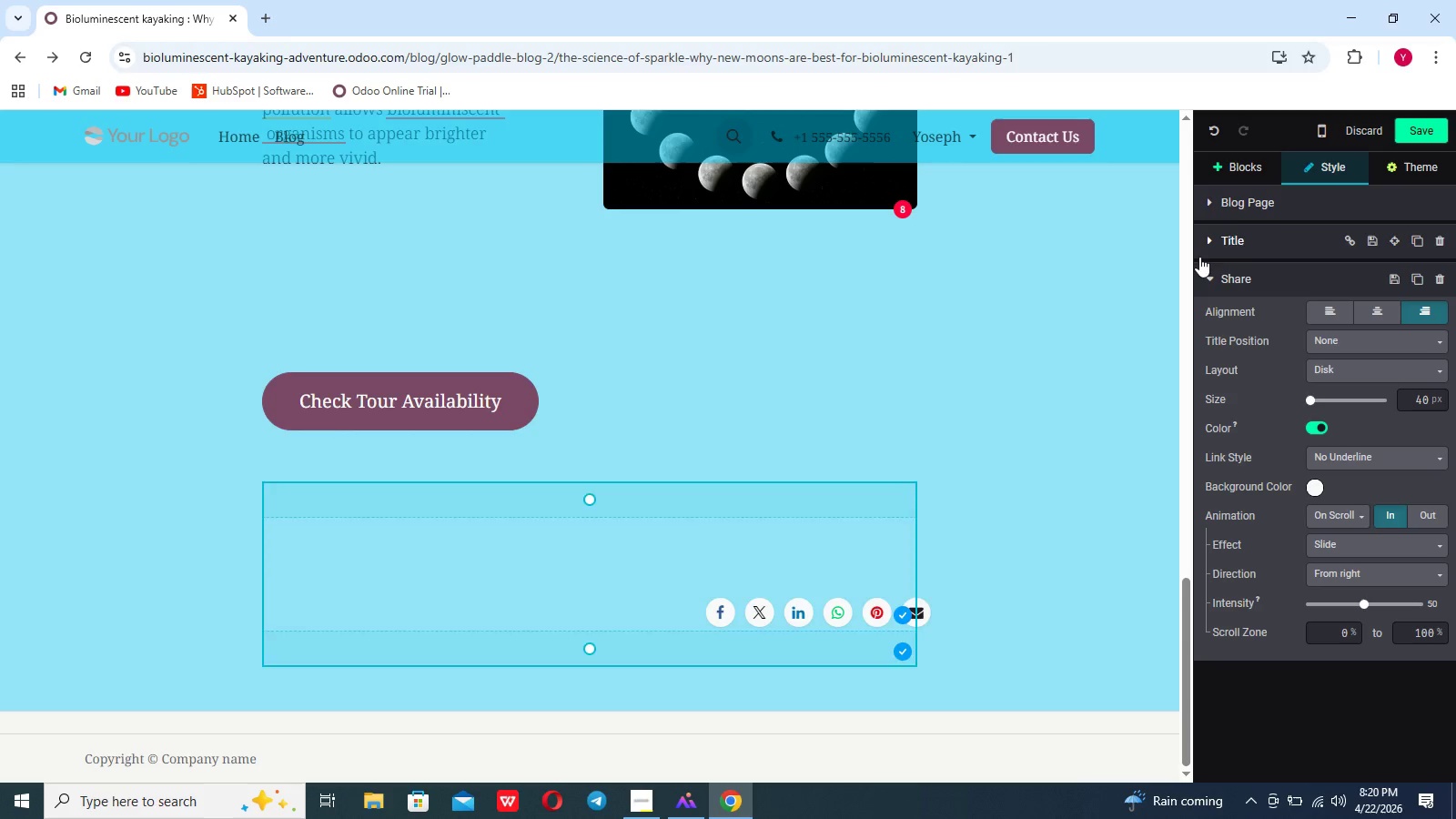 
left_click([1207, 279])
 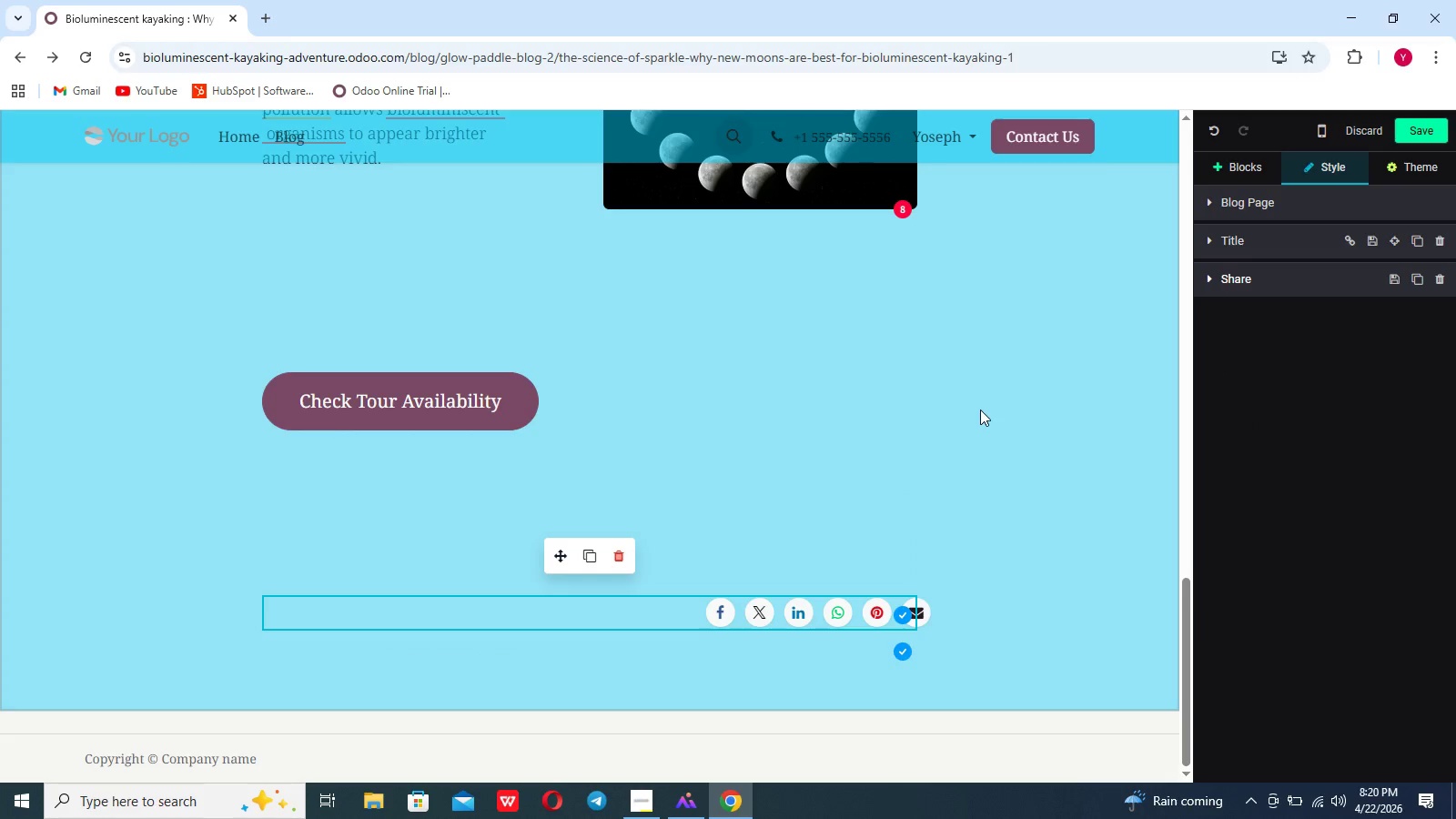 
left_click([934, 425])
 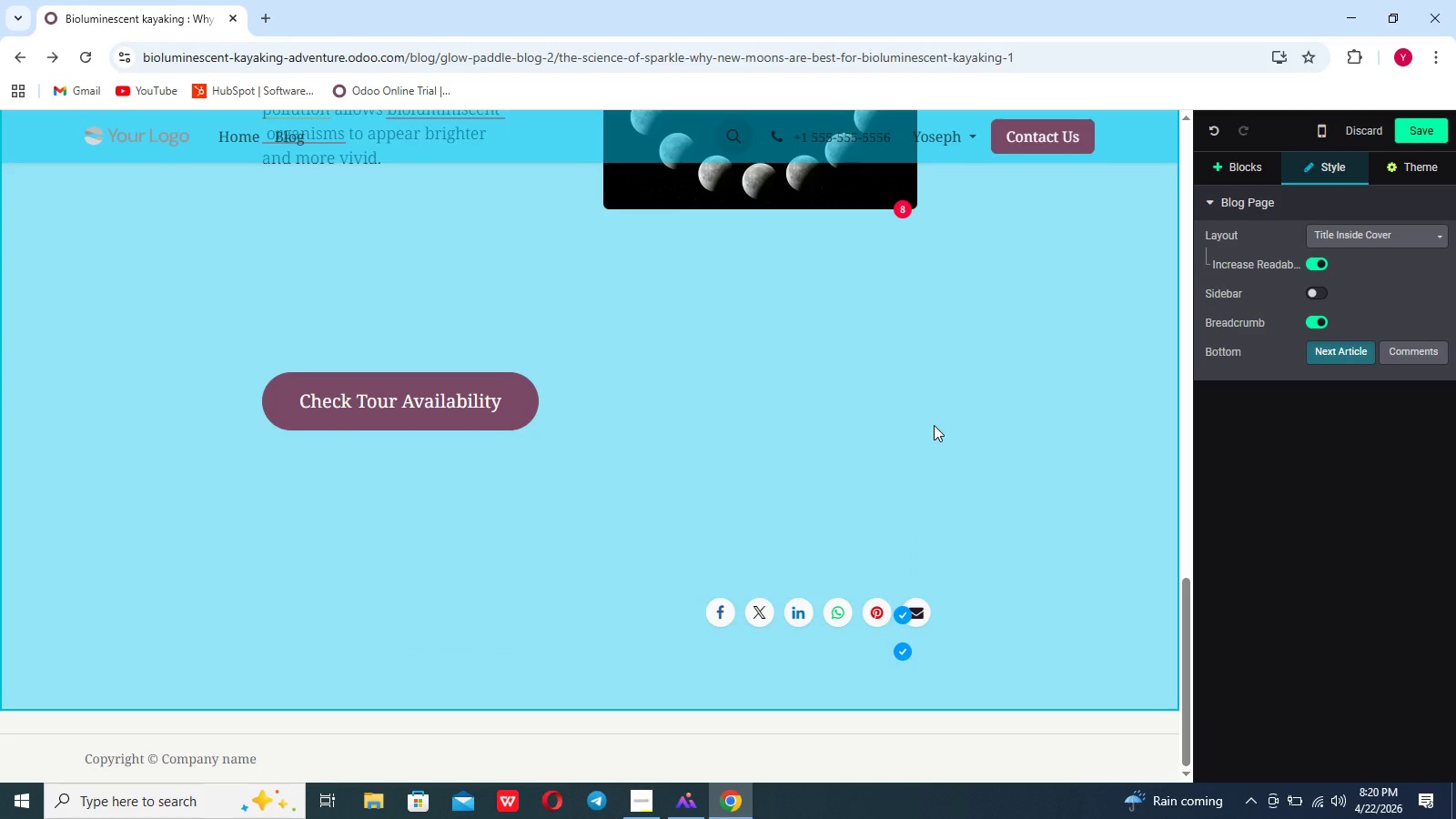 
scroll: coordinate [934, 425], scroll_direction: down, amount: 9.0
 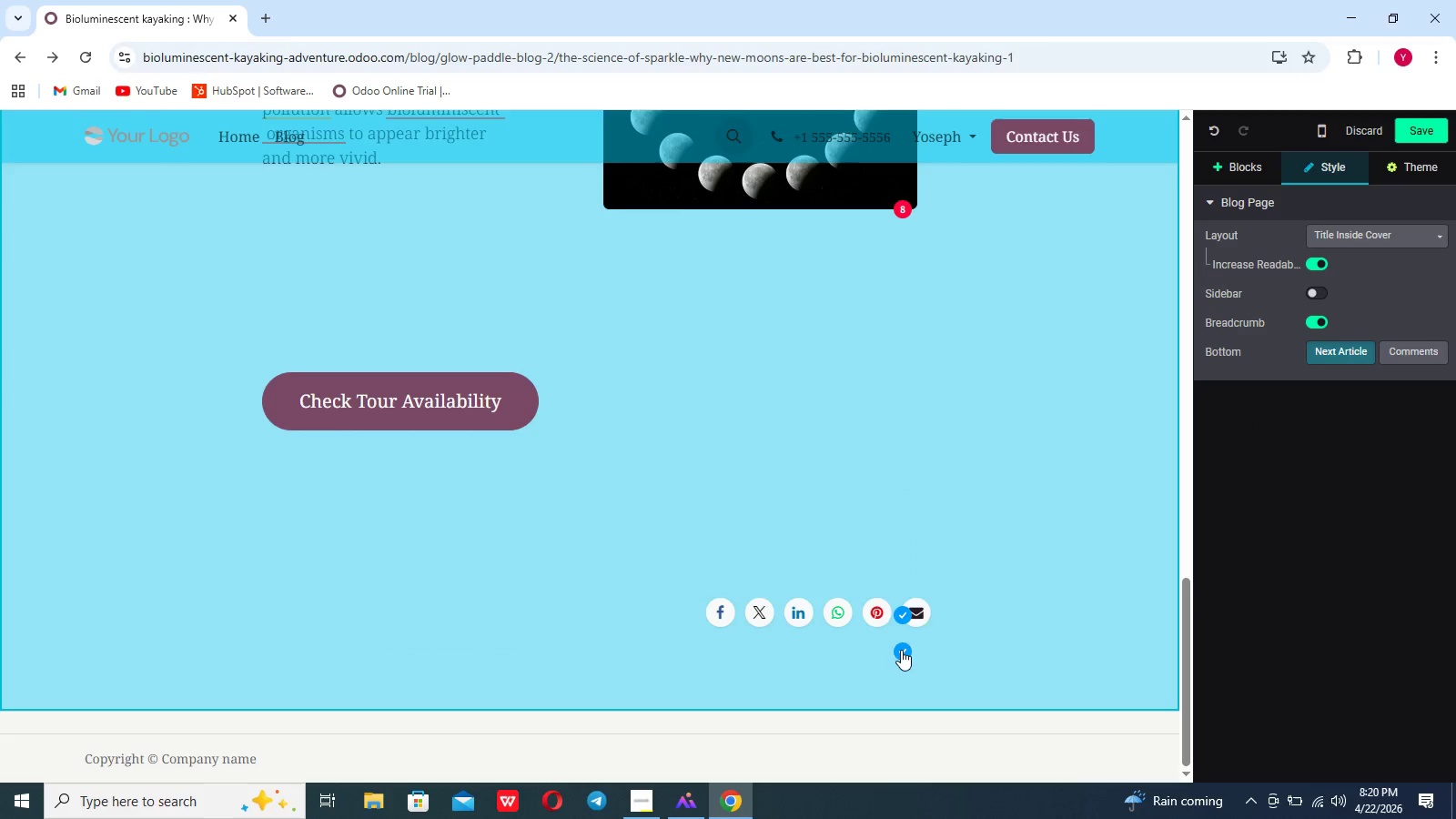 
left_click([901, 652])
 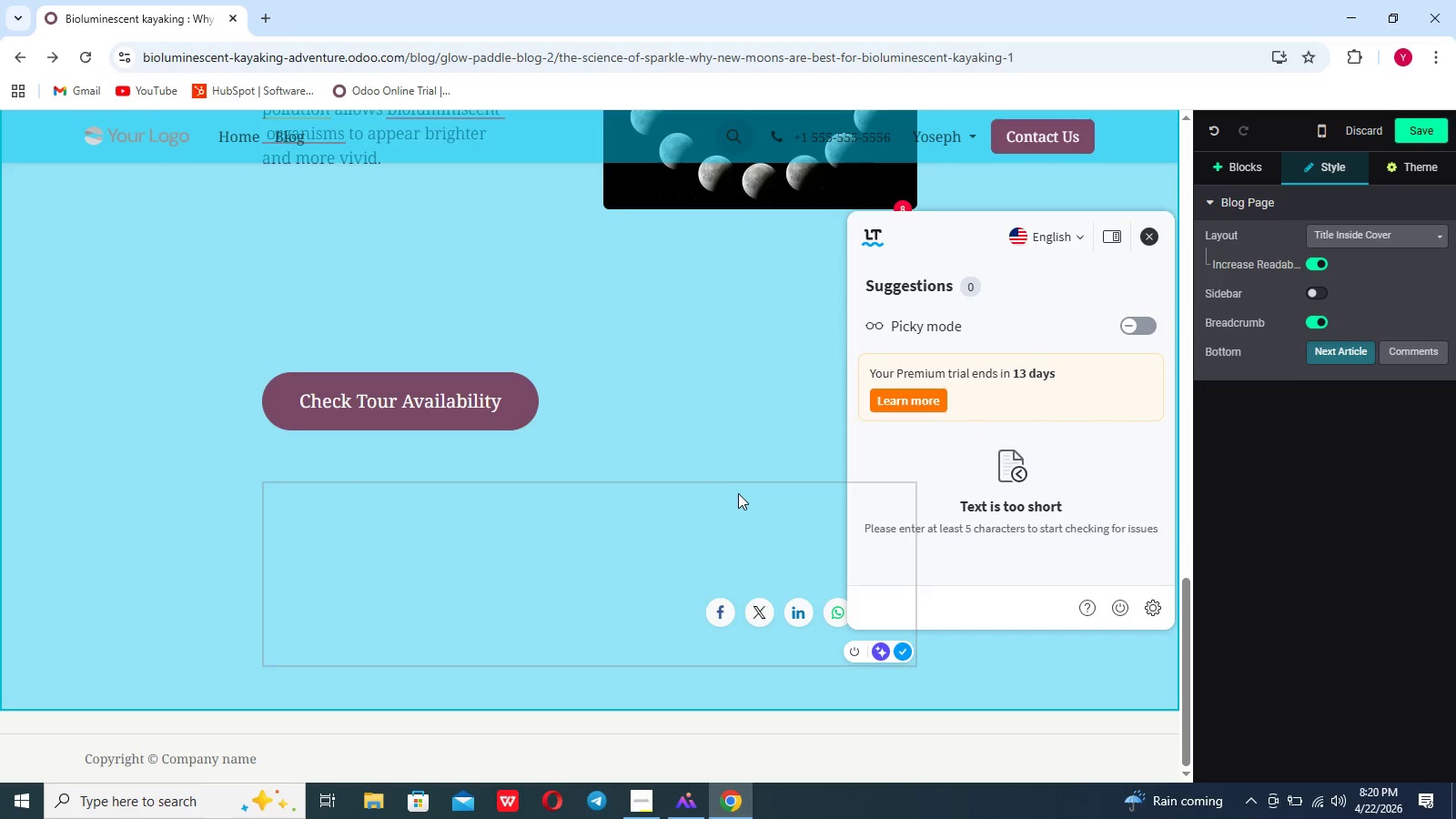 
left_click([734, 417])
 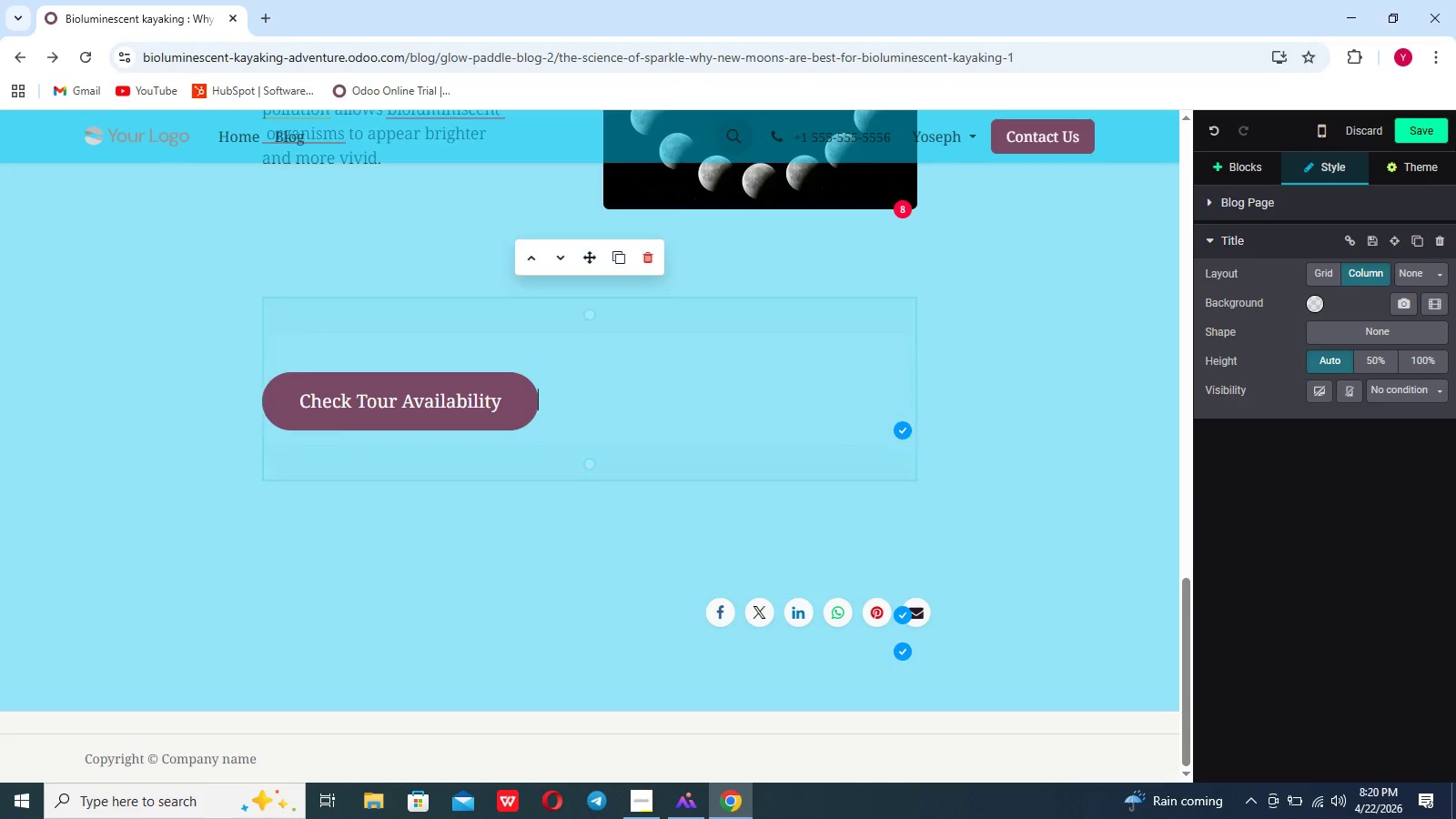 
left_click([1432, 123])
 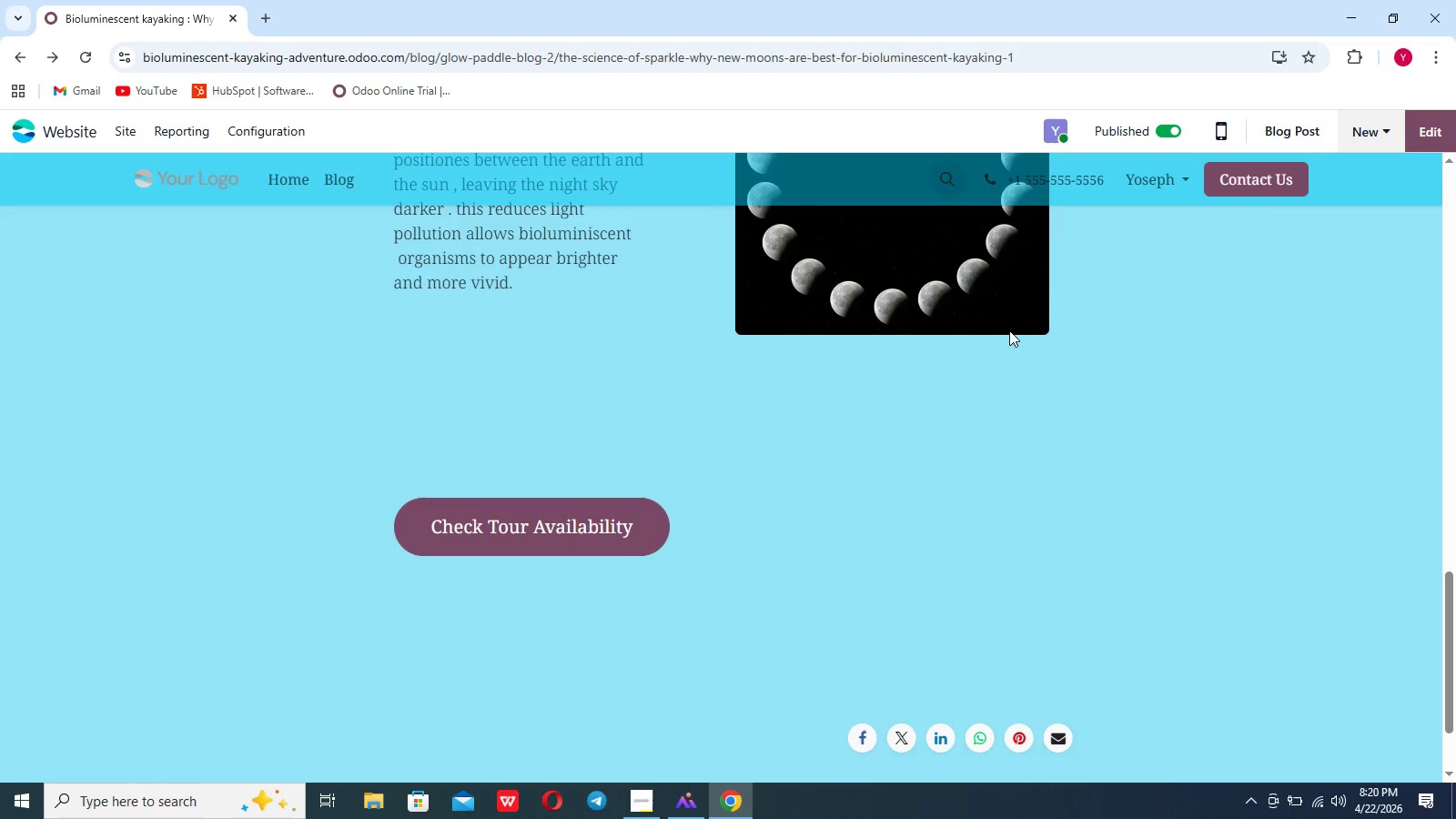 
scroll: coordinate [1009, 330], scroll_direction: up, amount: 147.0
 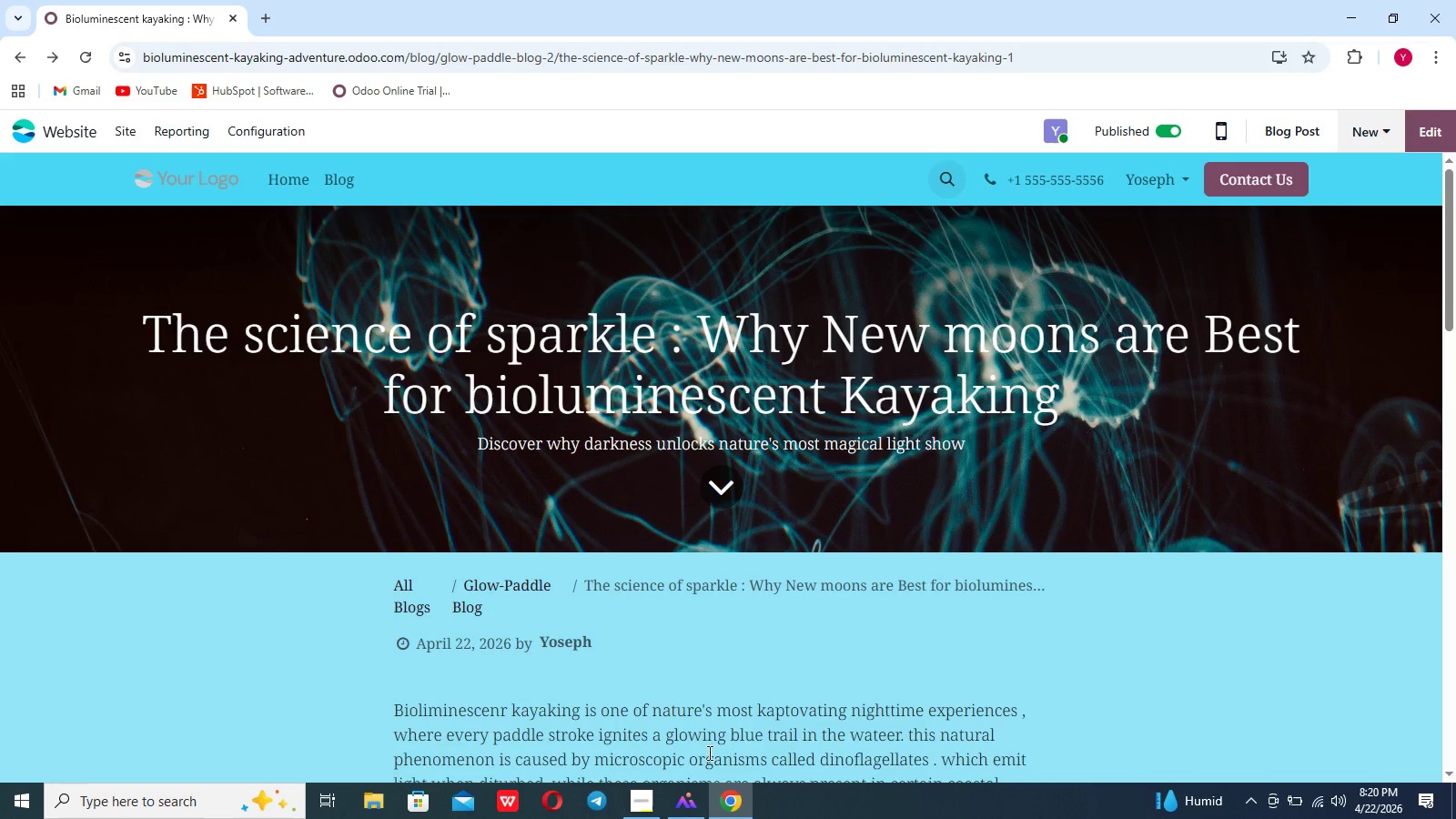 
left_click([649, 813])